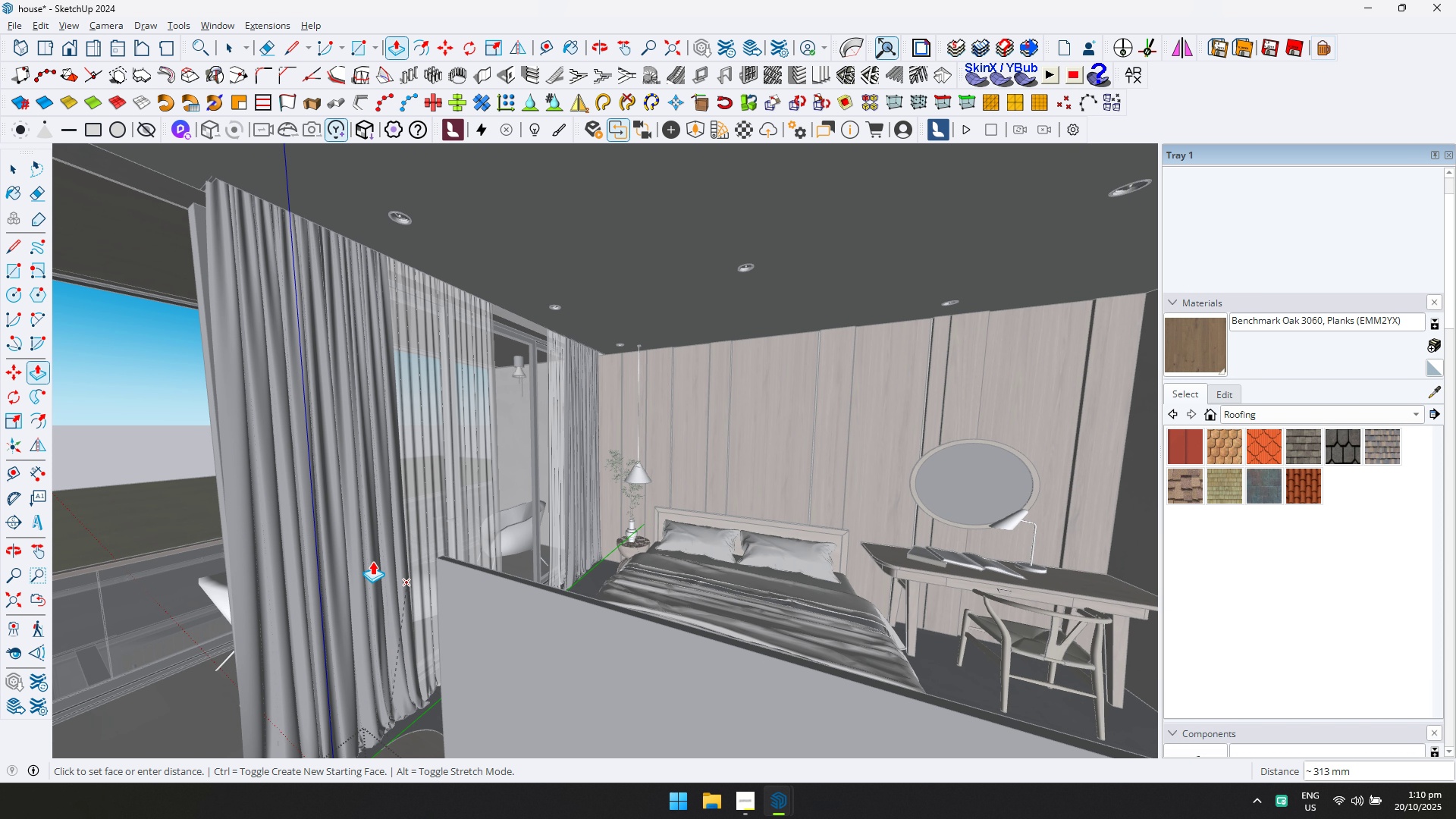 
scroll: coordinate [390, 610], scroll_direction: up, amount: 5.0
 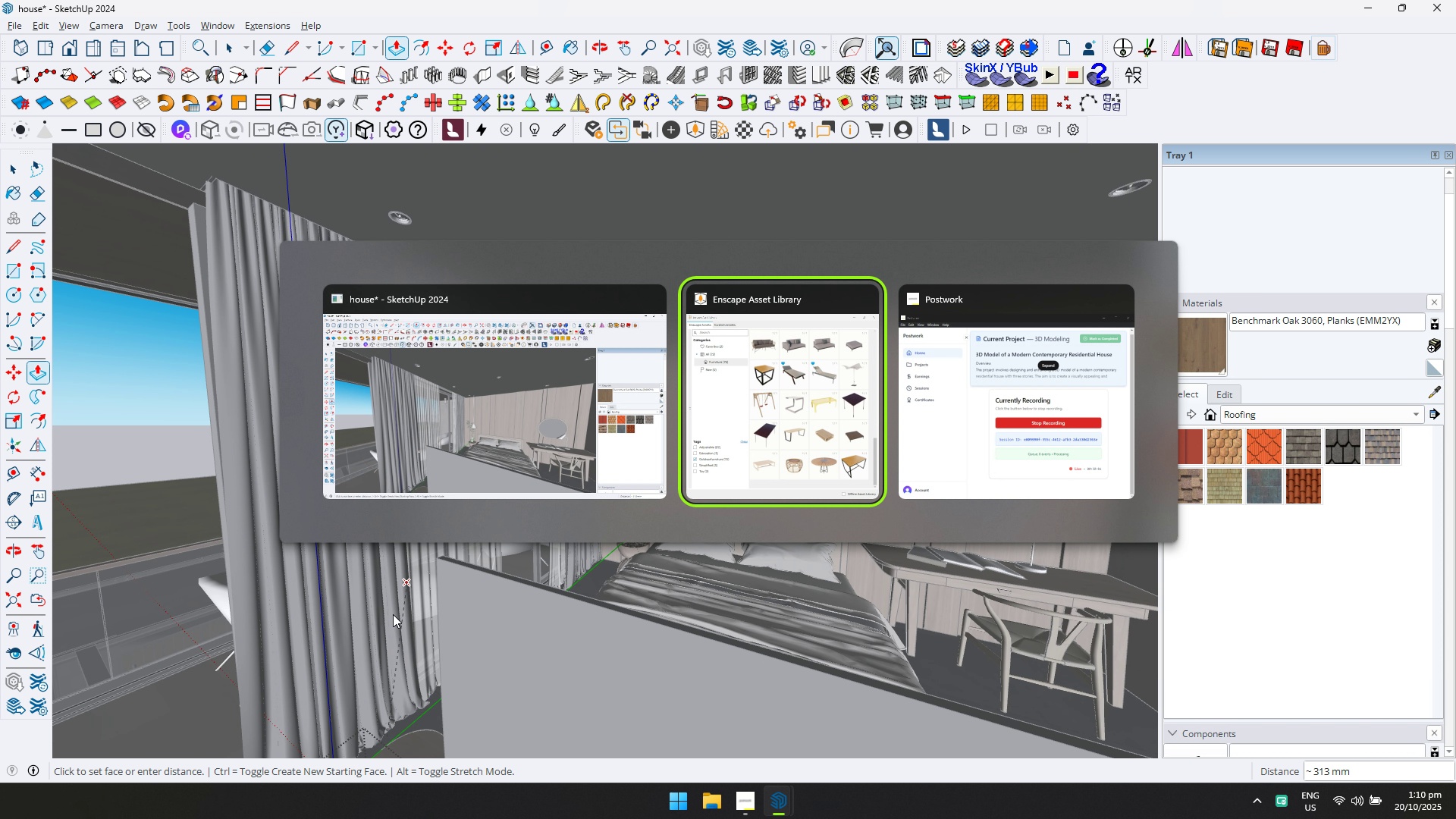 
key(Alt+AltLeft)
 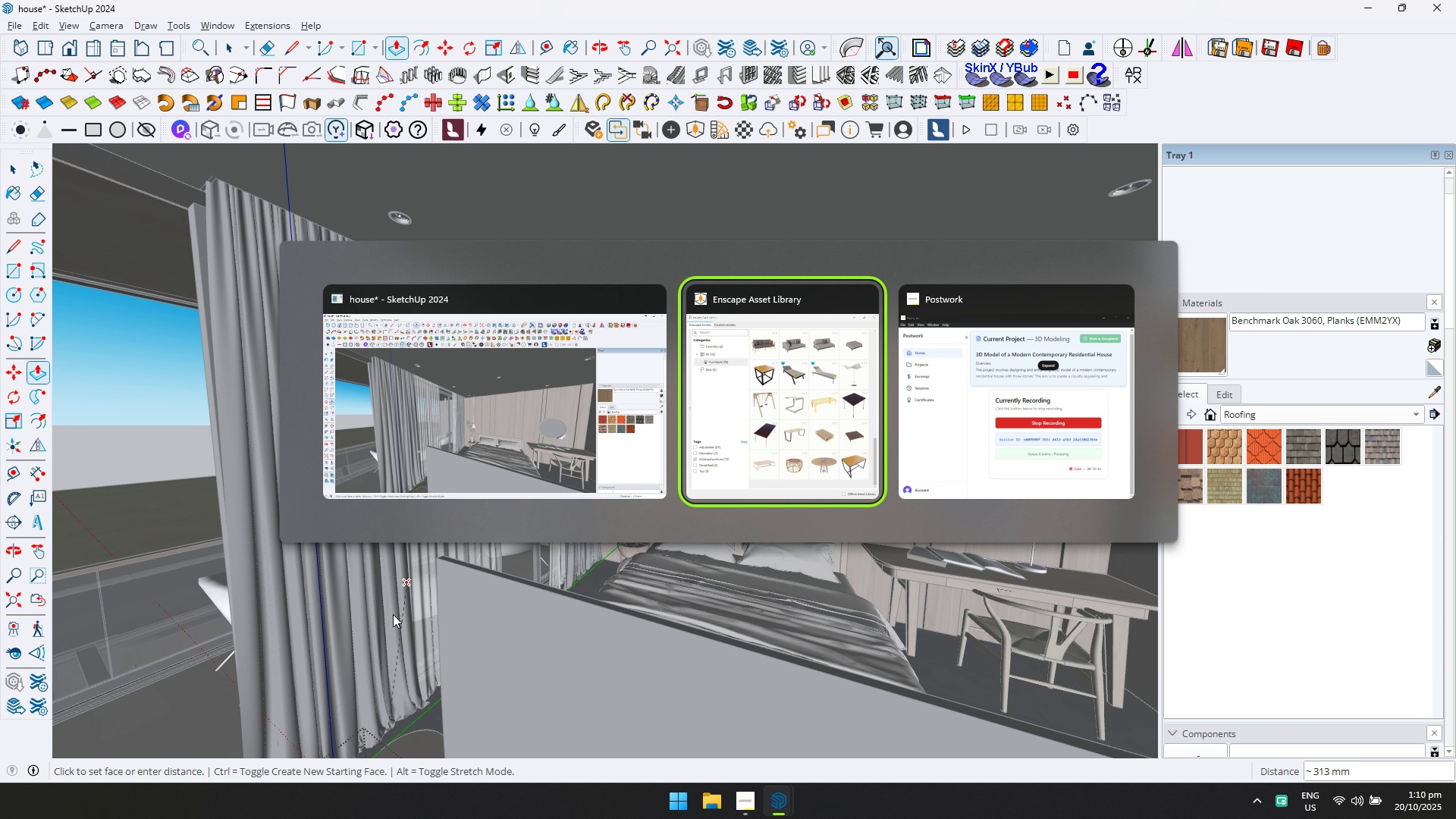 
key(Alt+Tab)
 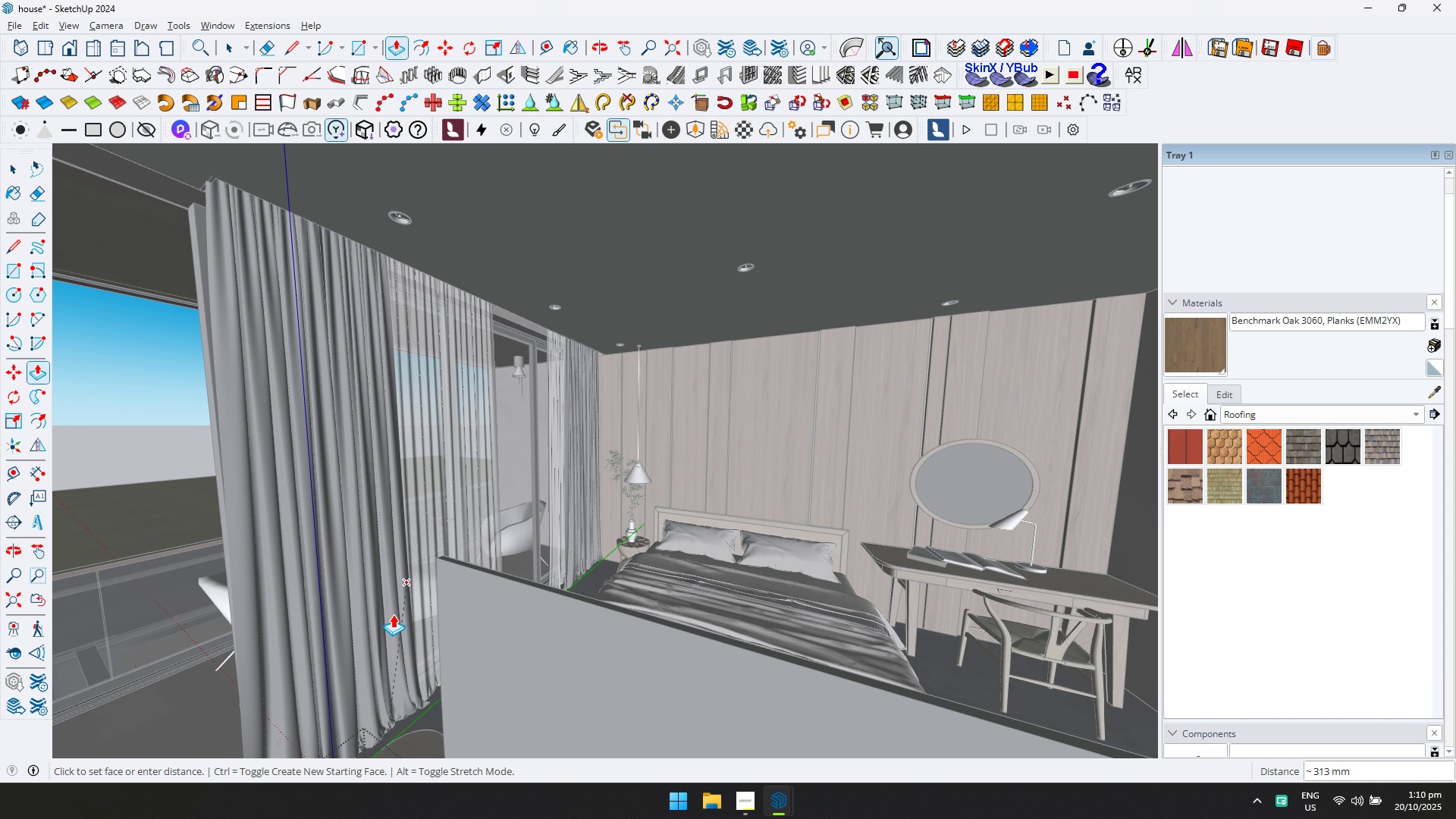 
key(Alt+Tab)
 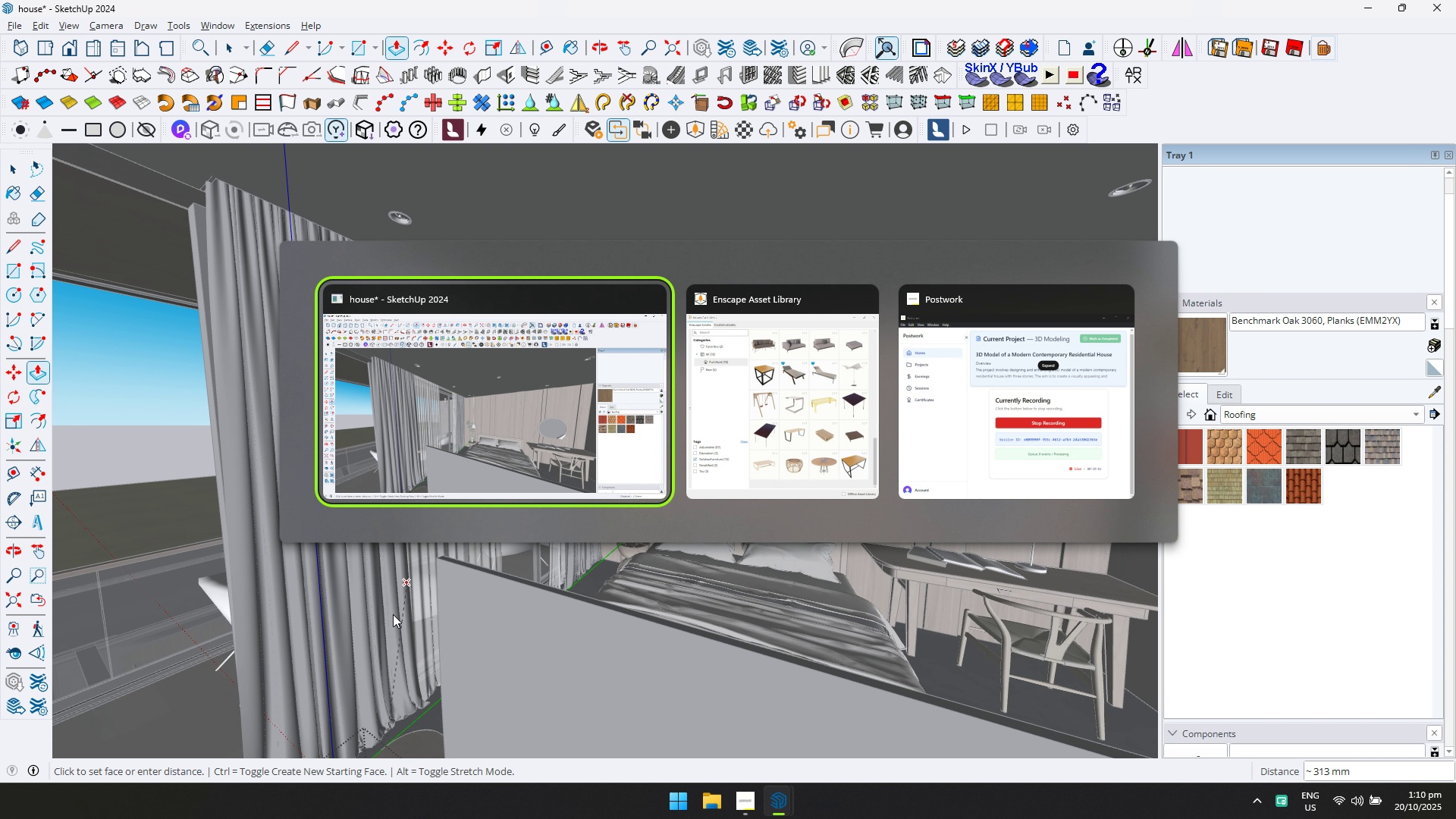 
key(Alt+Tab)
 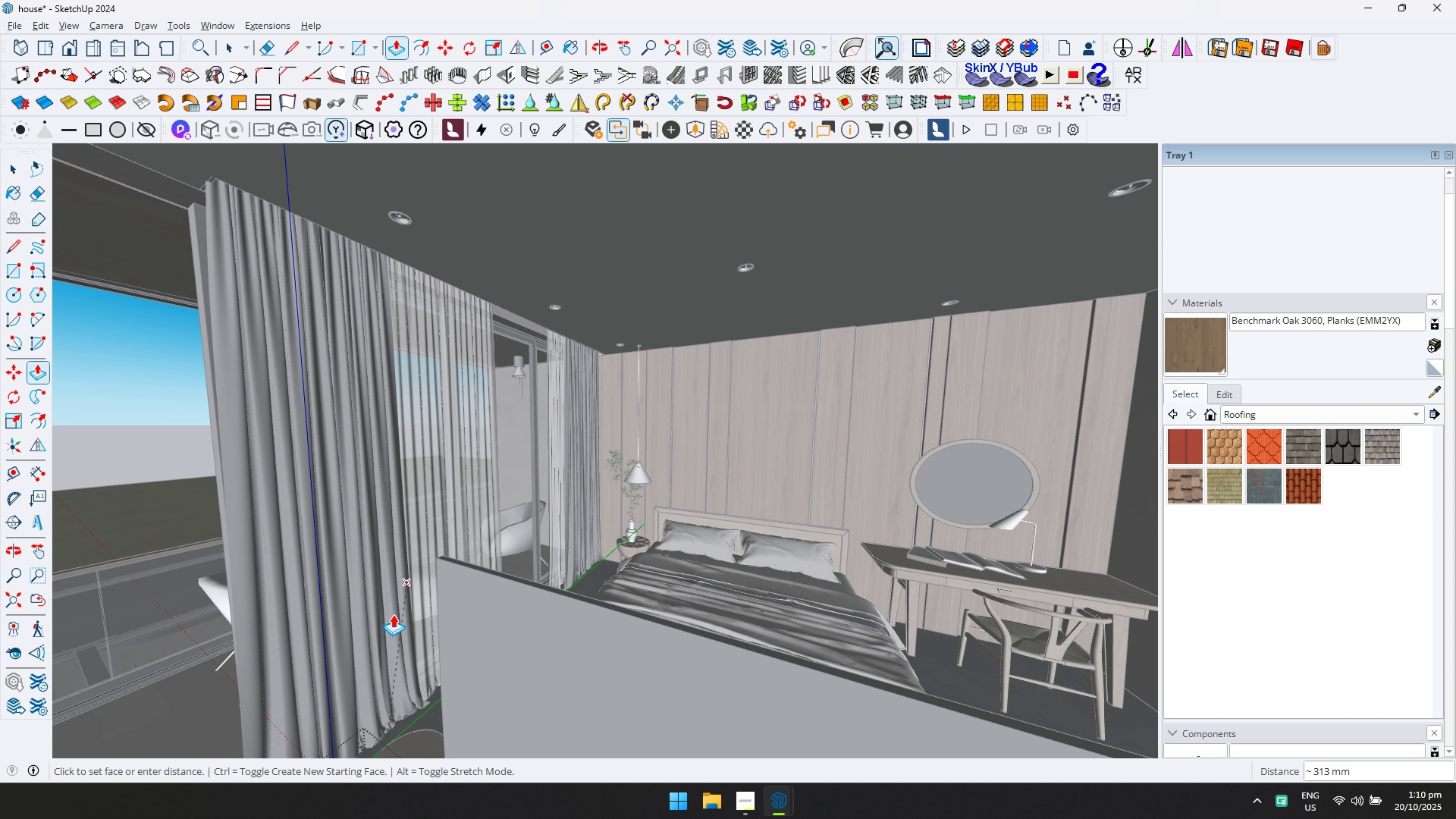 
key(Alt+Tab)
 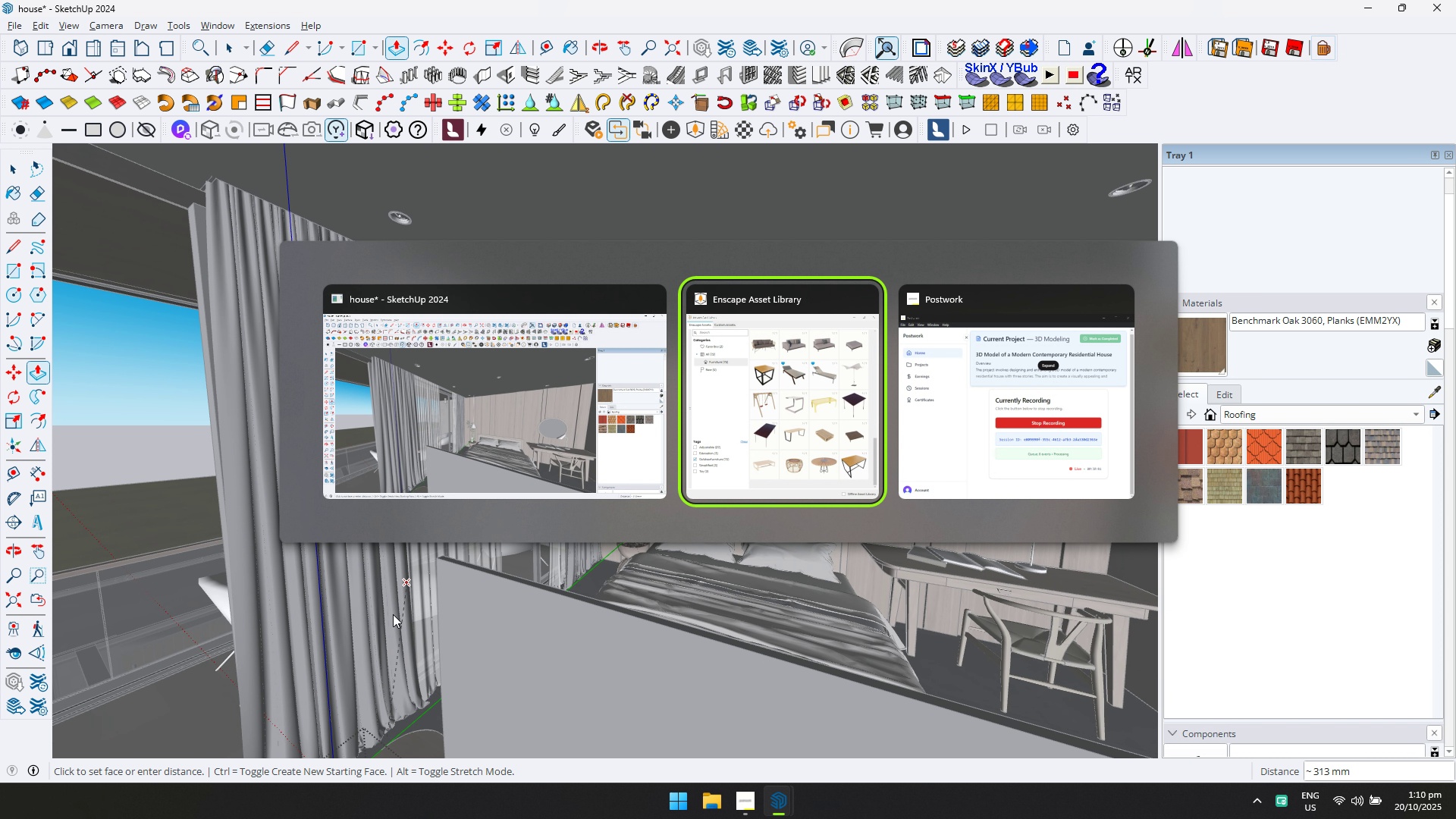 
key(Alt+Tab)
 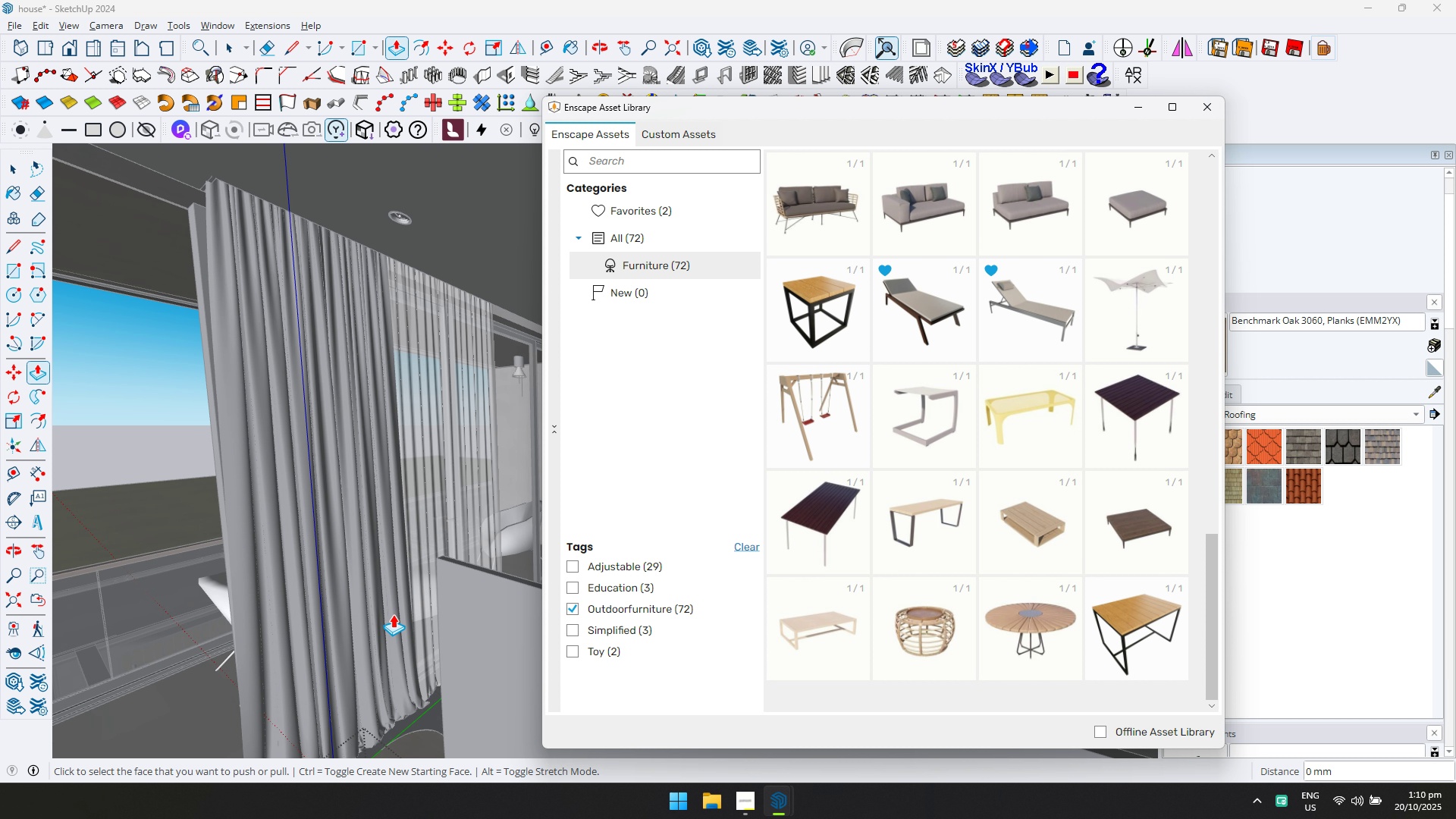 
key(Alt+Tab)
 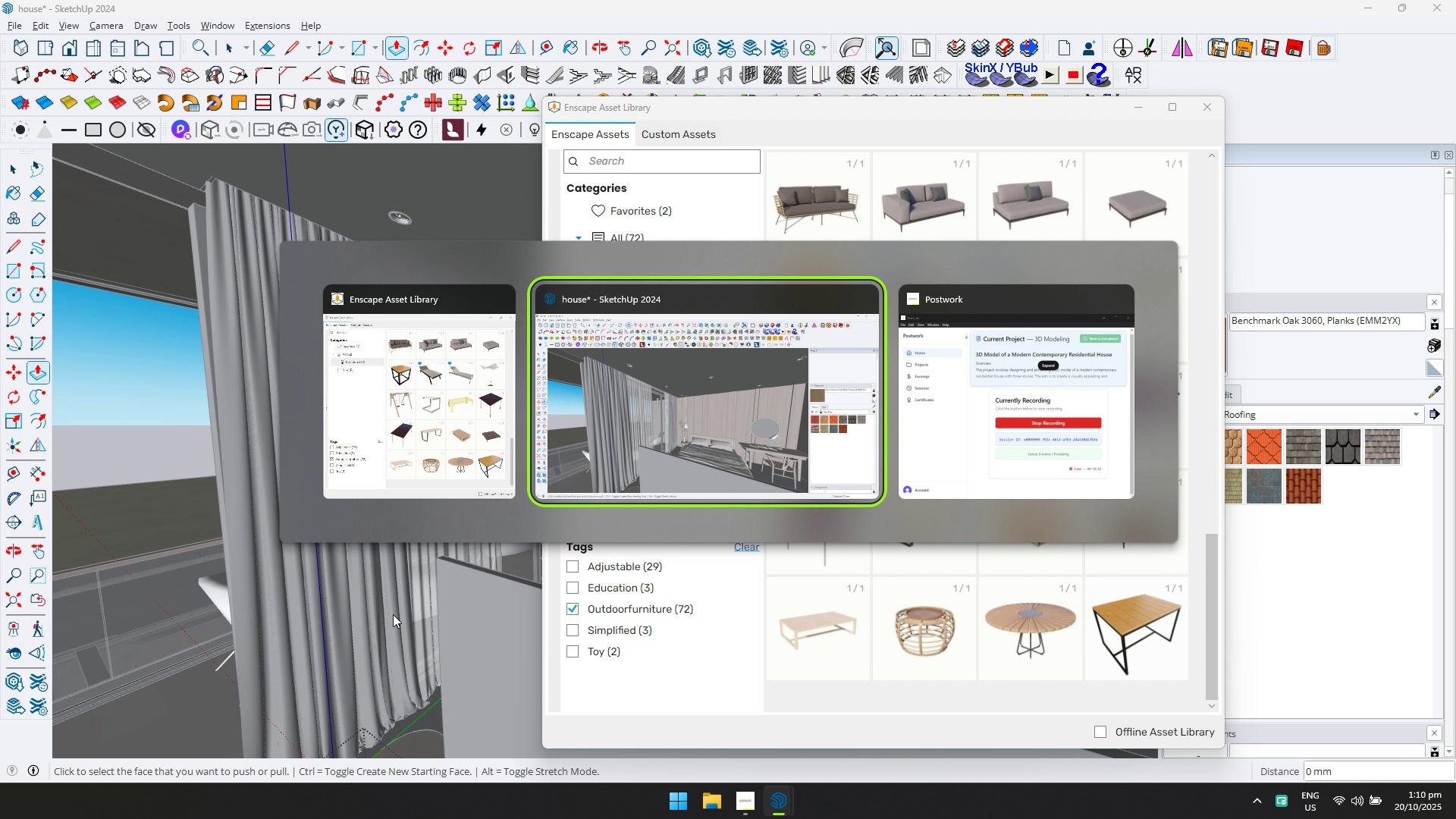 
key(Alt+Tab)